 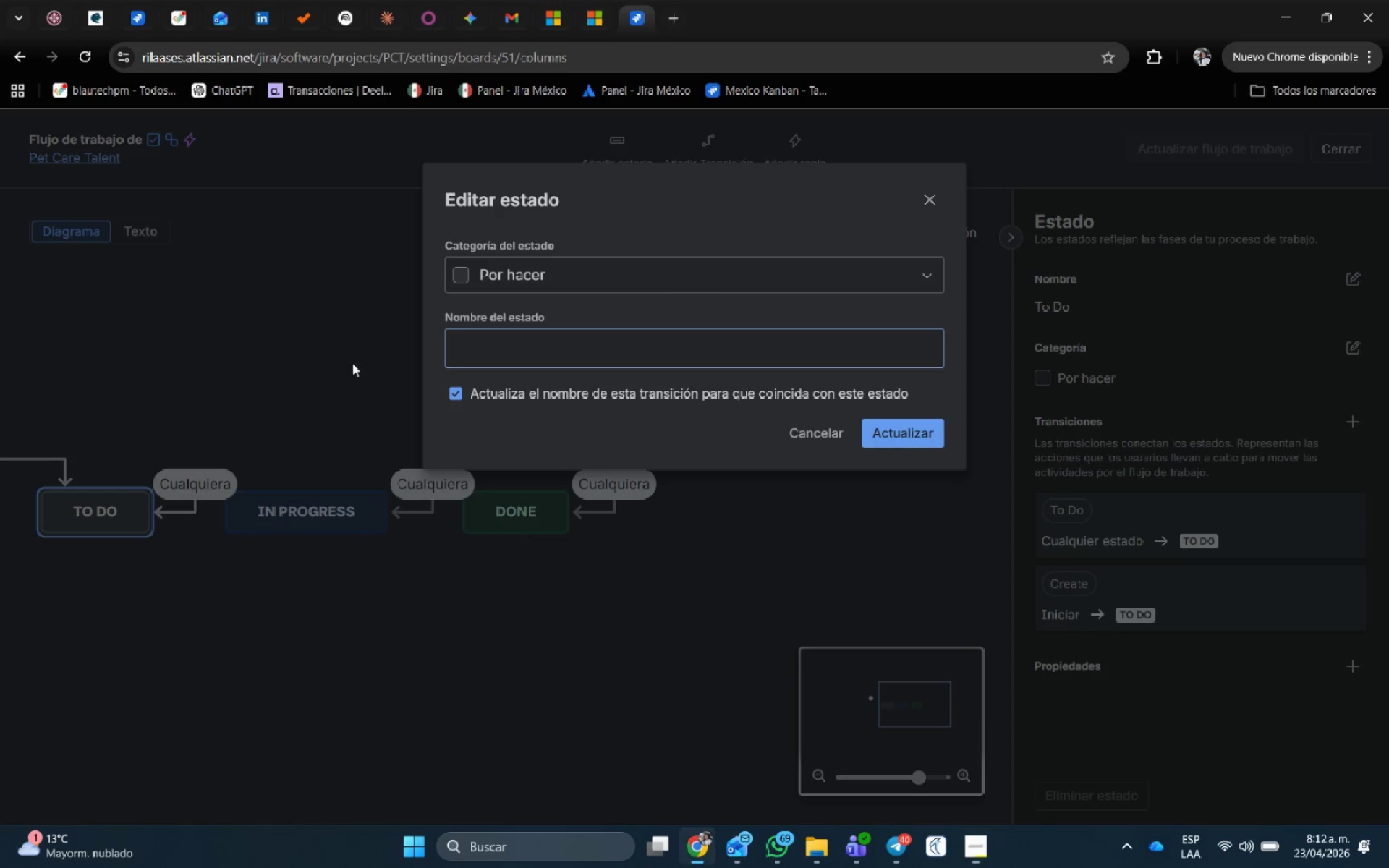 
key(Control+V)
 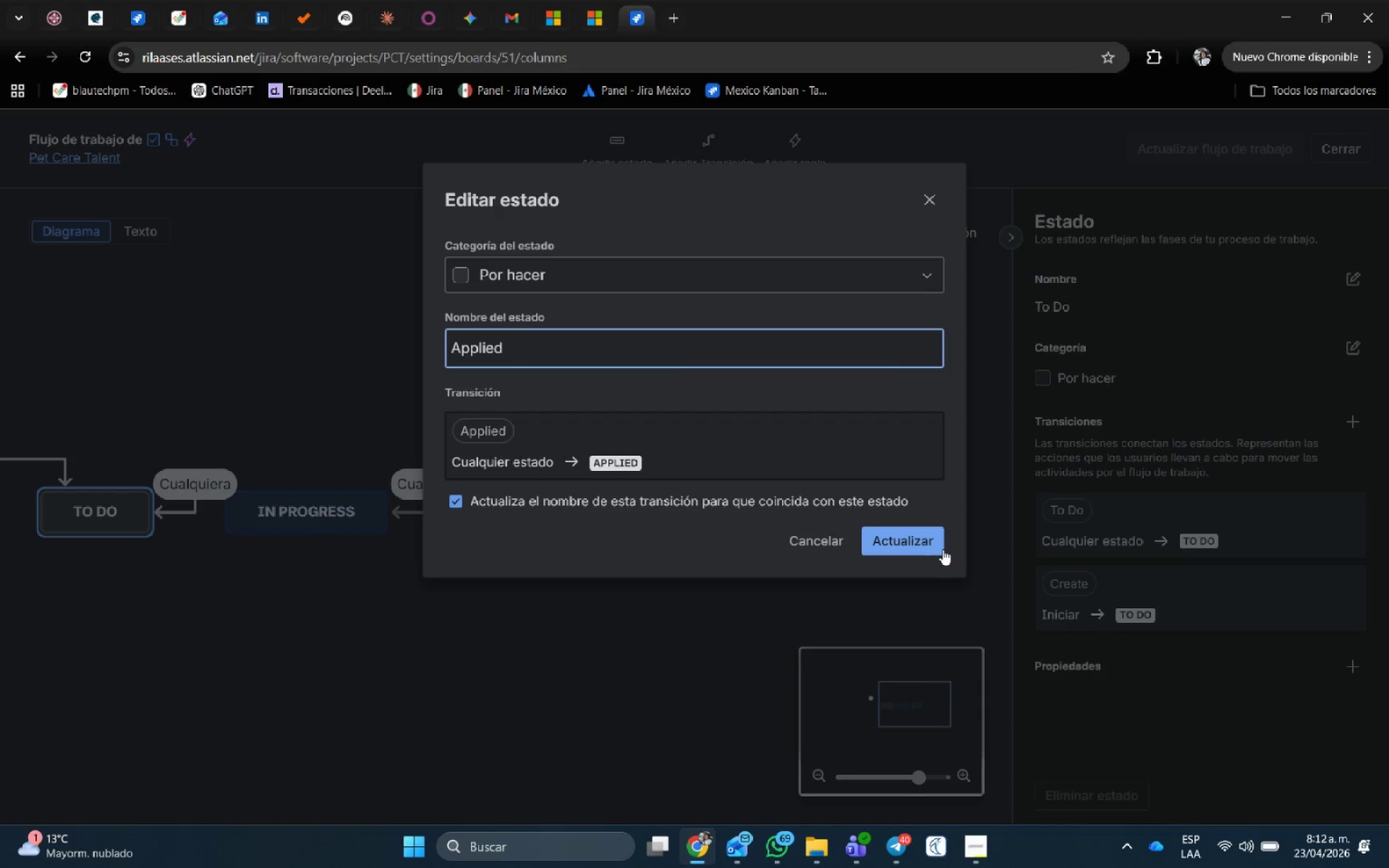 
left_click([927, 542])
 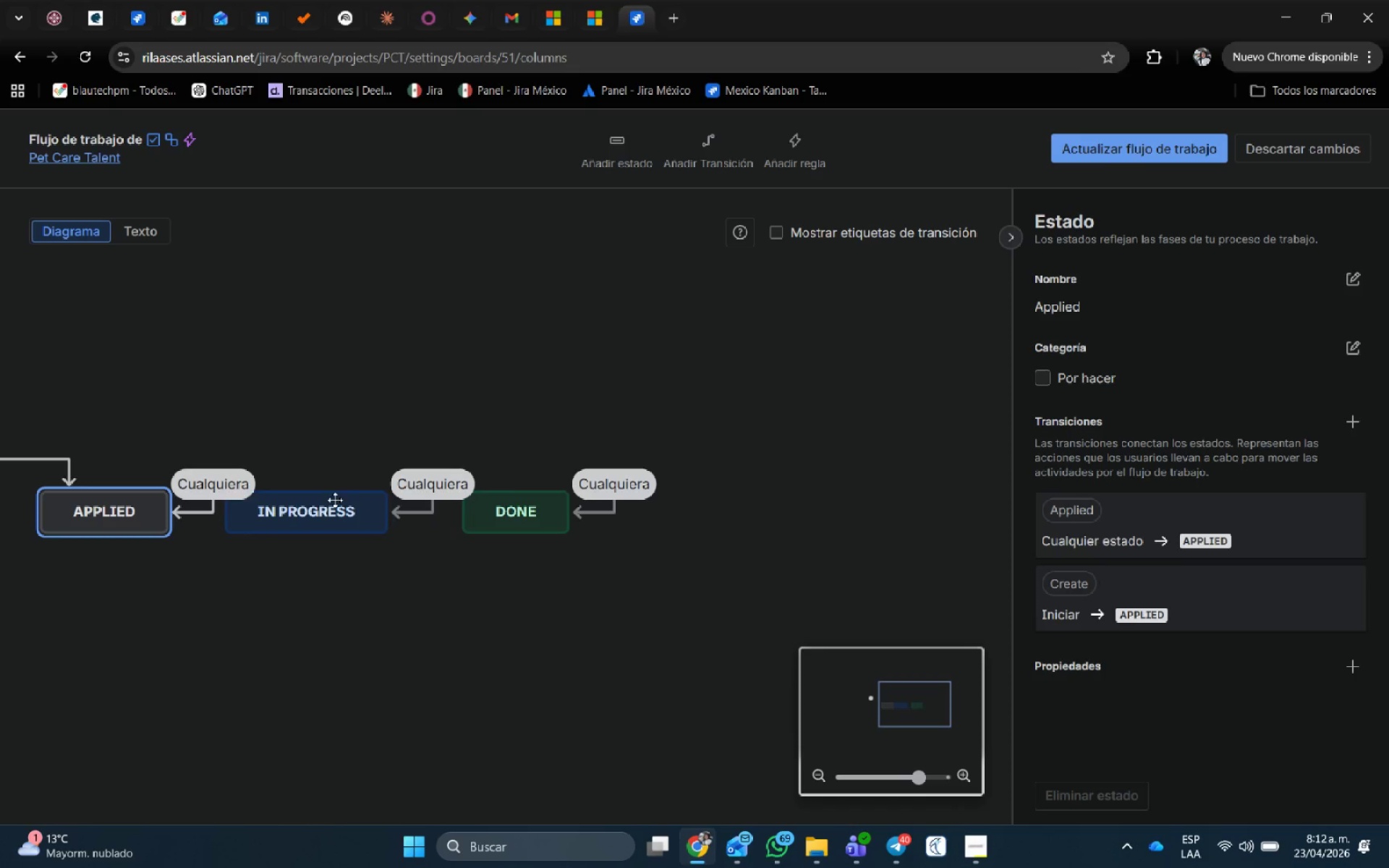 
left_click([237, 476])
 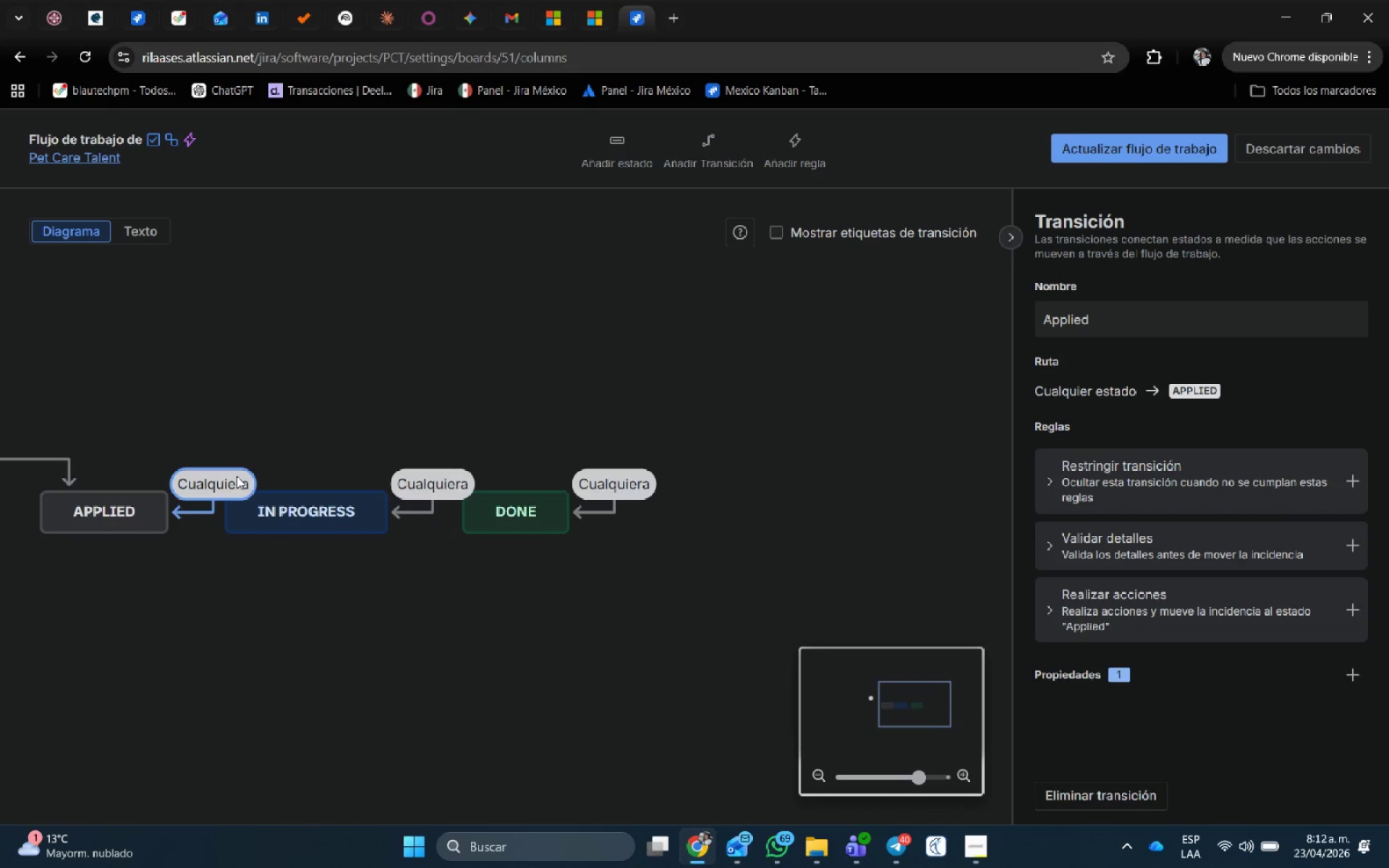 
key(Delete)
 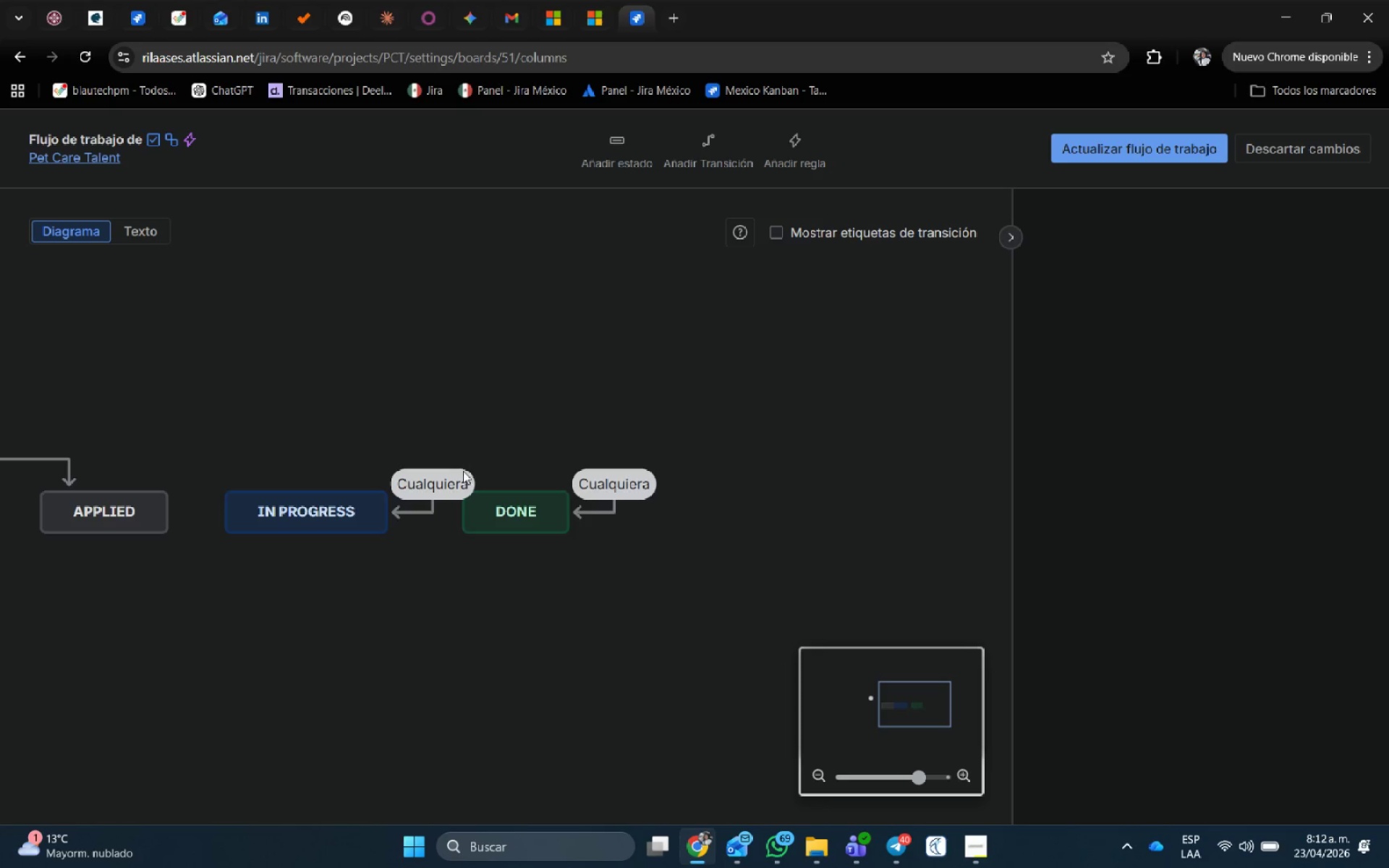 
left_click([453, 478])
 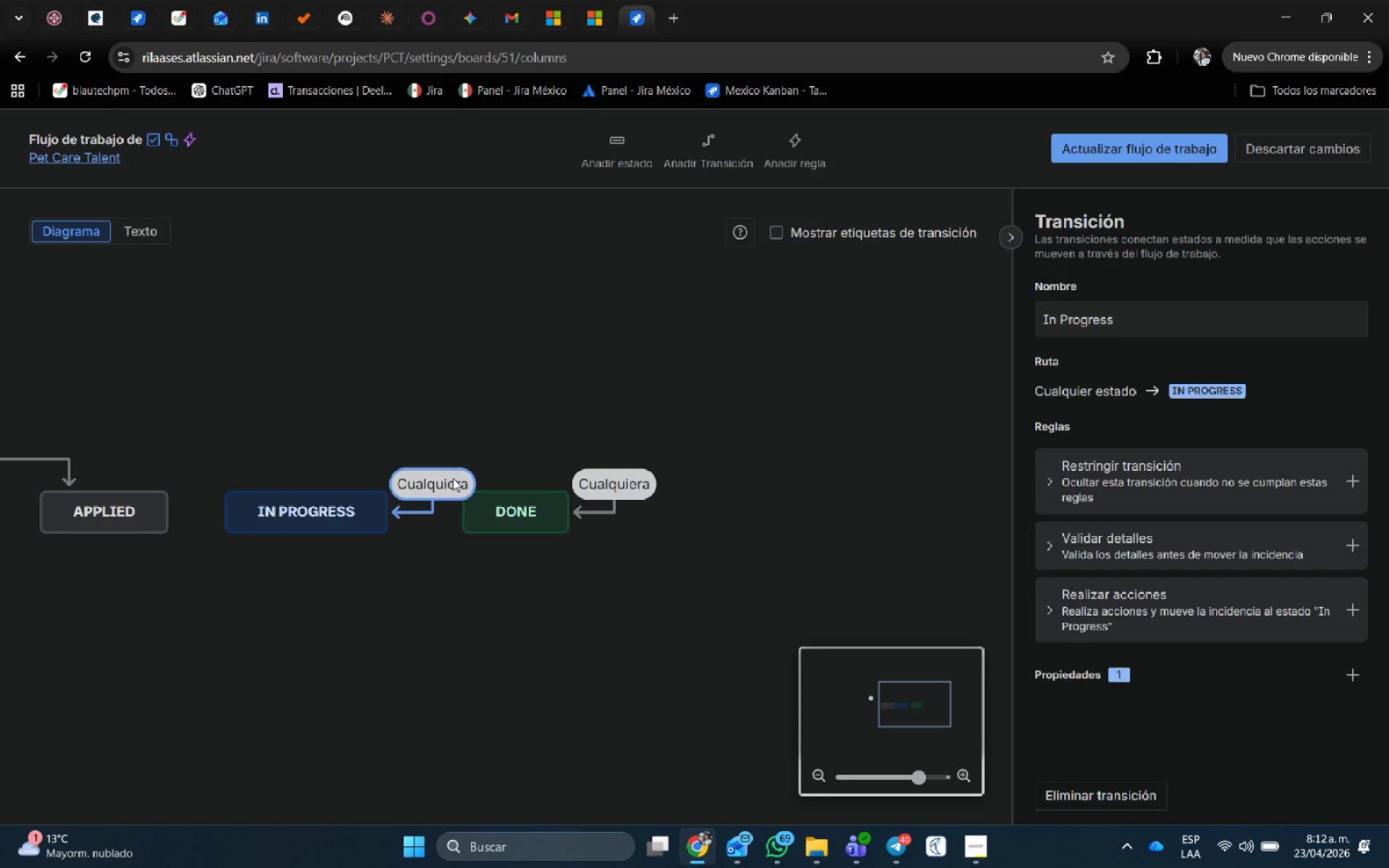 
key(Delete)
 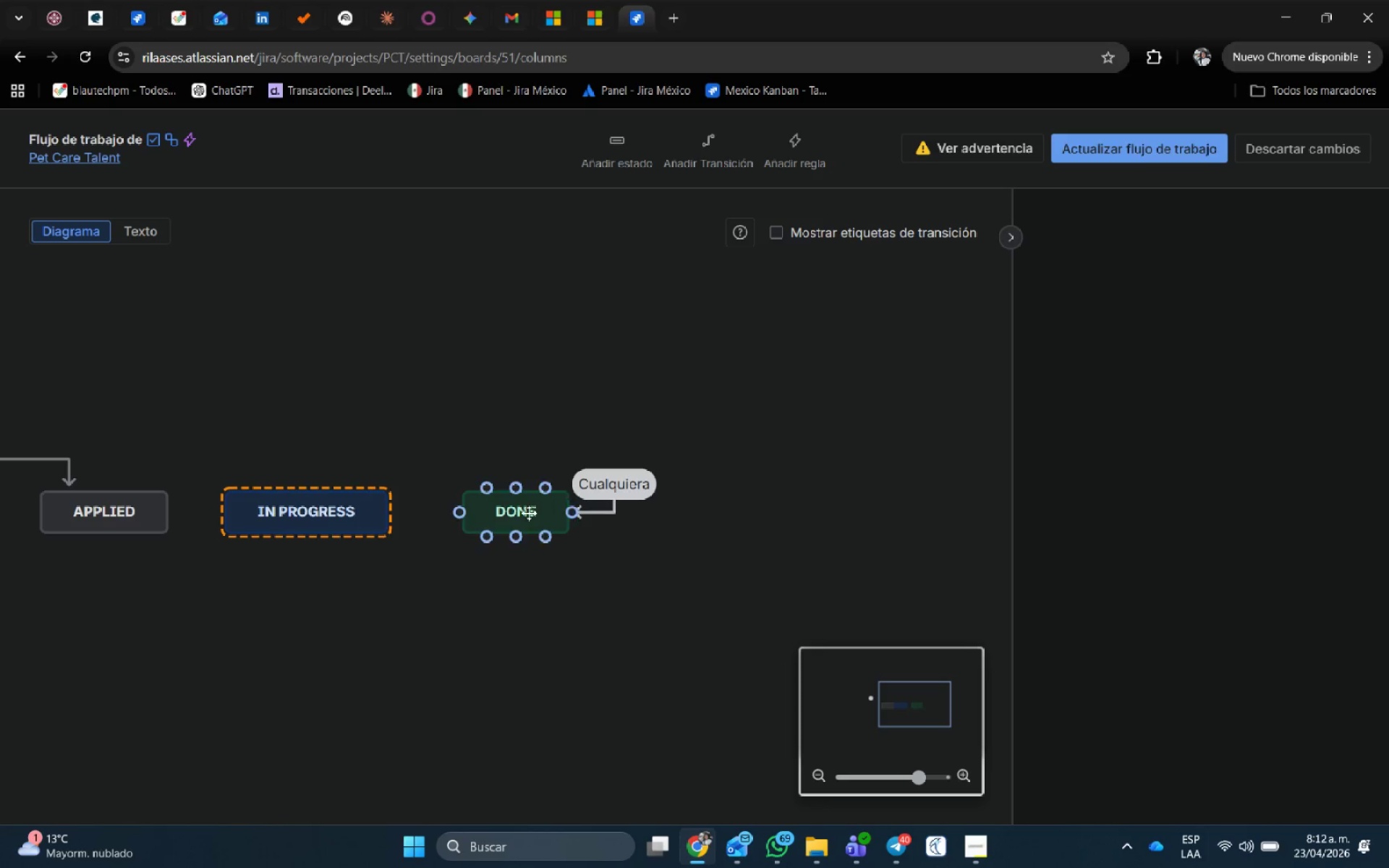 
left_click([653, 484])
 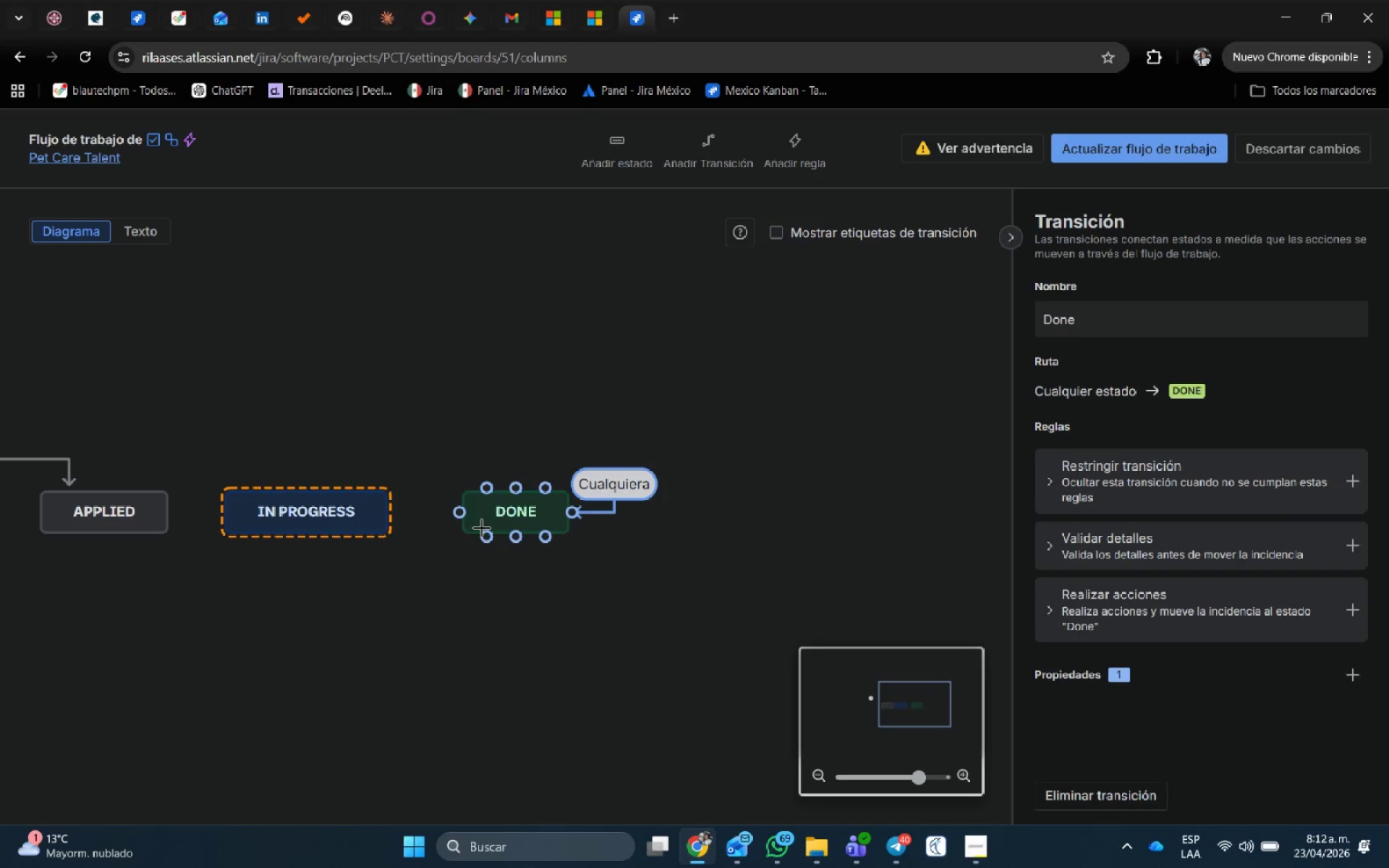 
left_click_drag(start_coordinate=[493, 519], to_coordinate=[979, 518])
 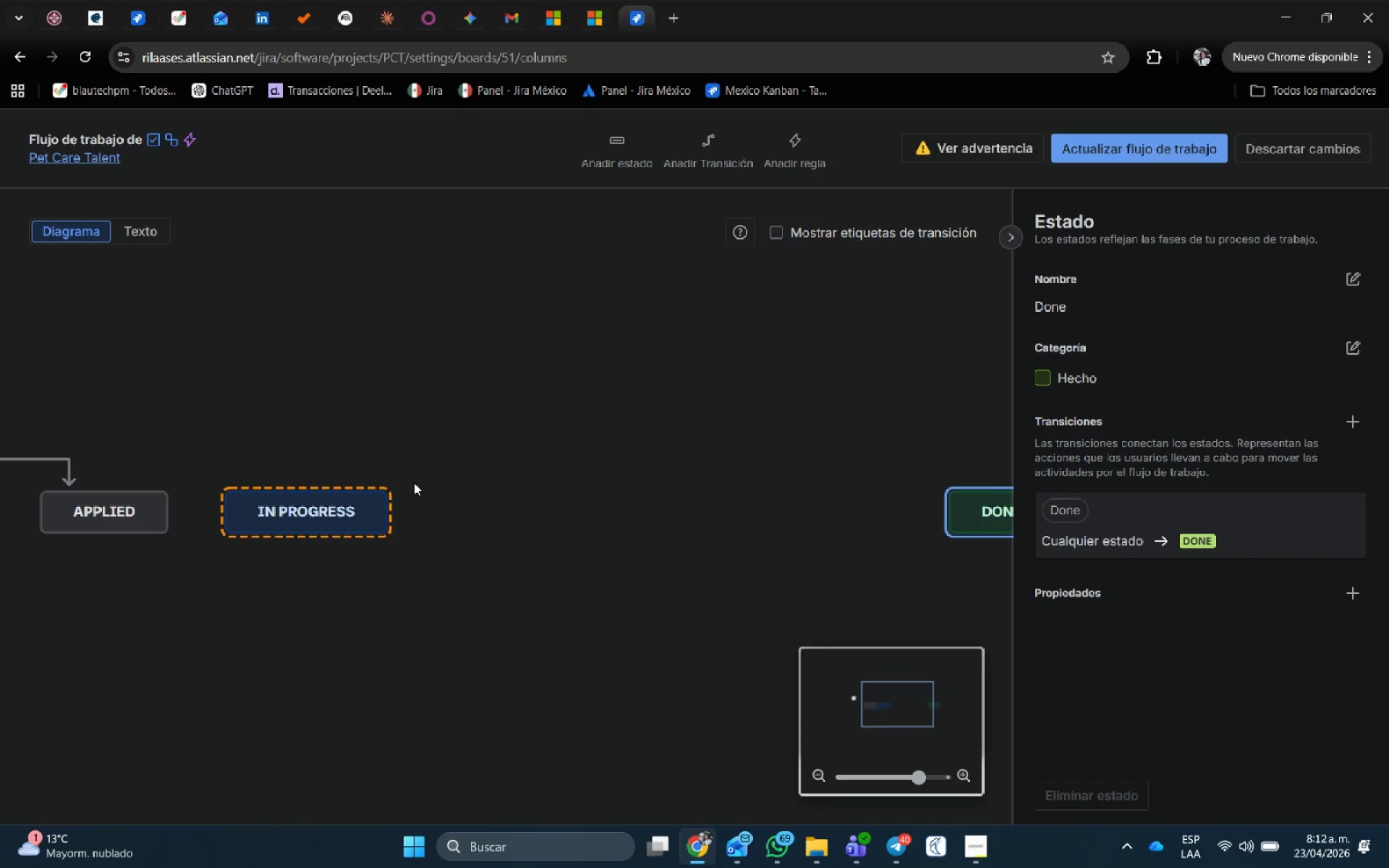 
key(Alt+AltLeft)
 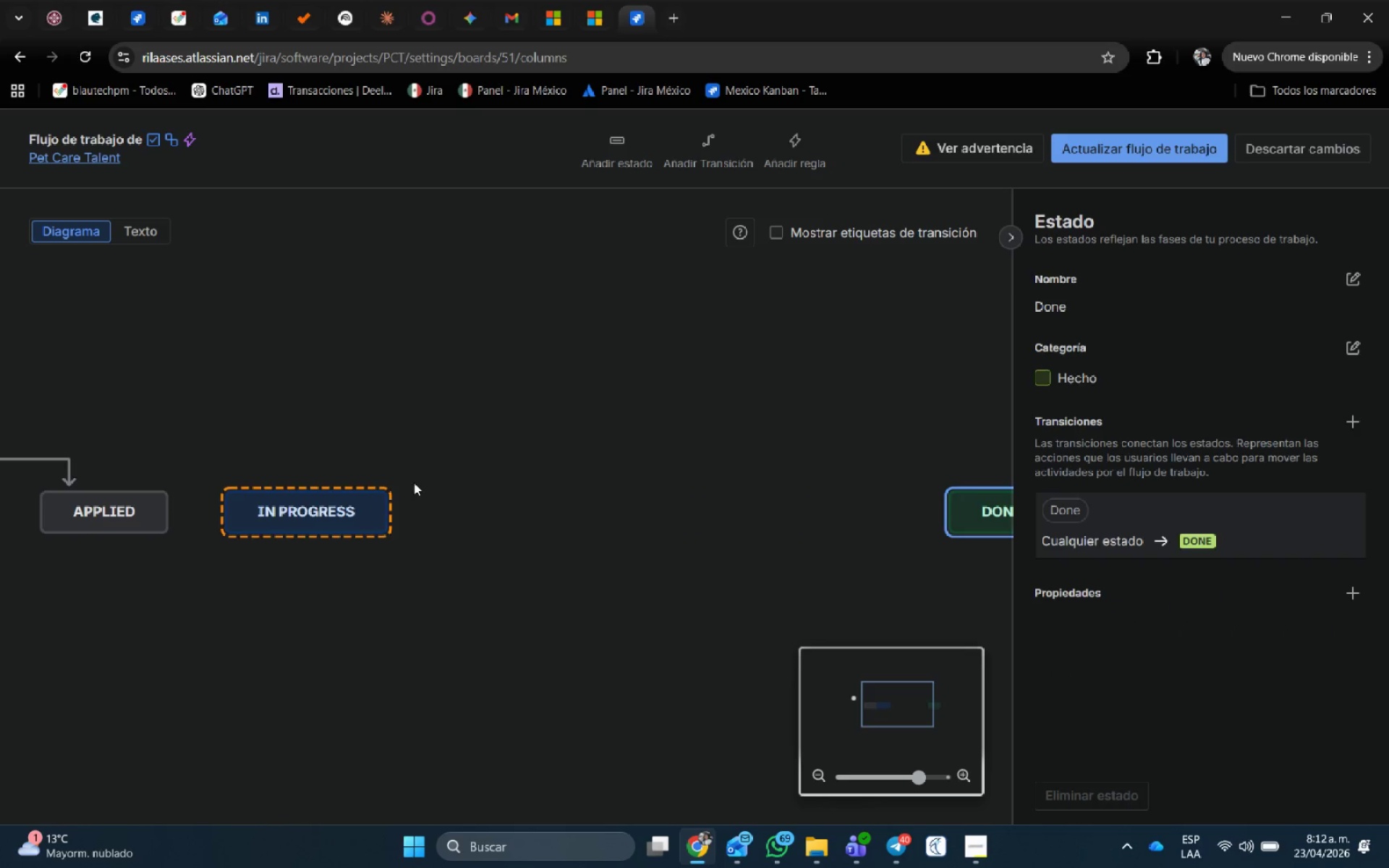 
key(Alt+Tab)